 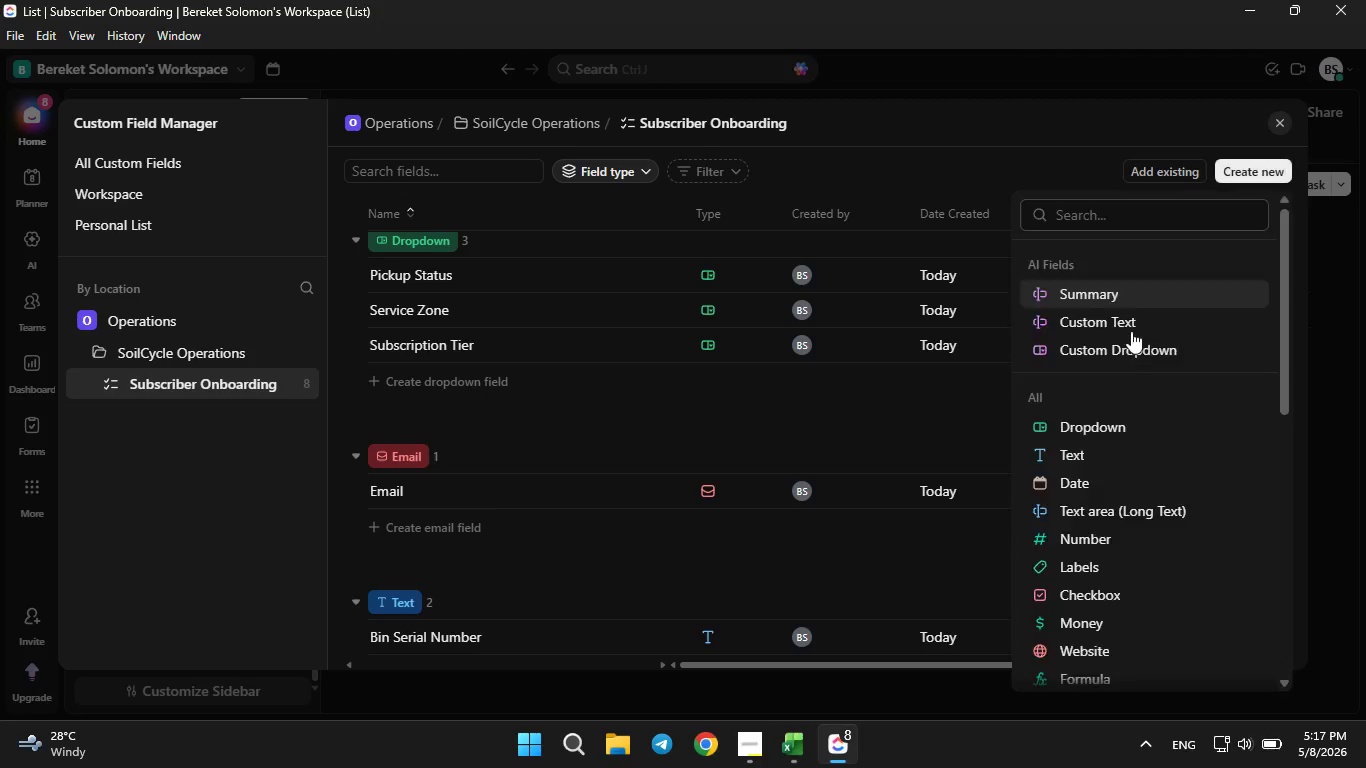 
scroll: coordinate [1094, 508], scroll_direction: down, amount: 2.0
 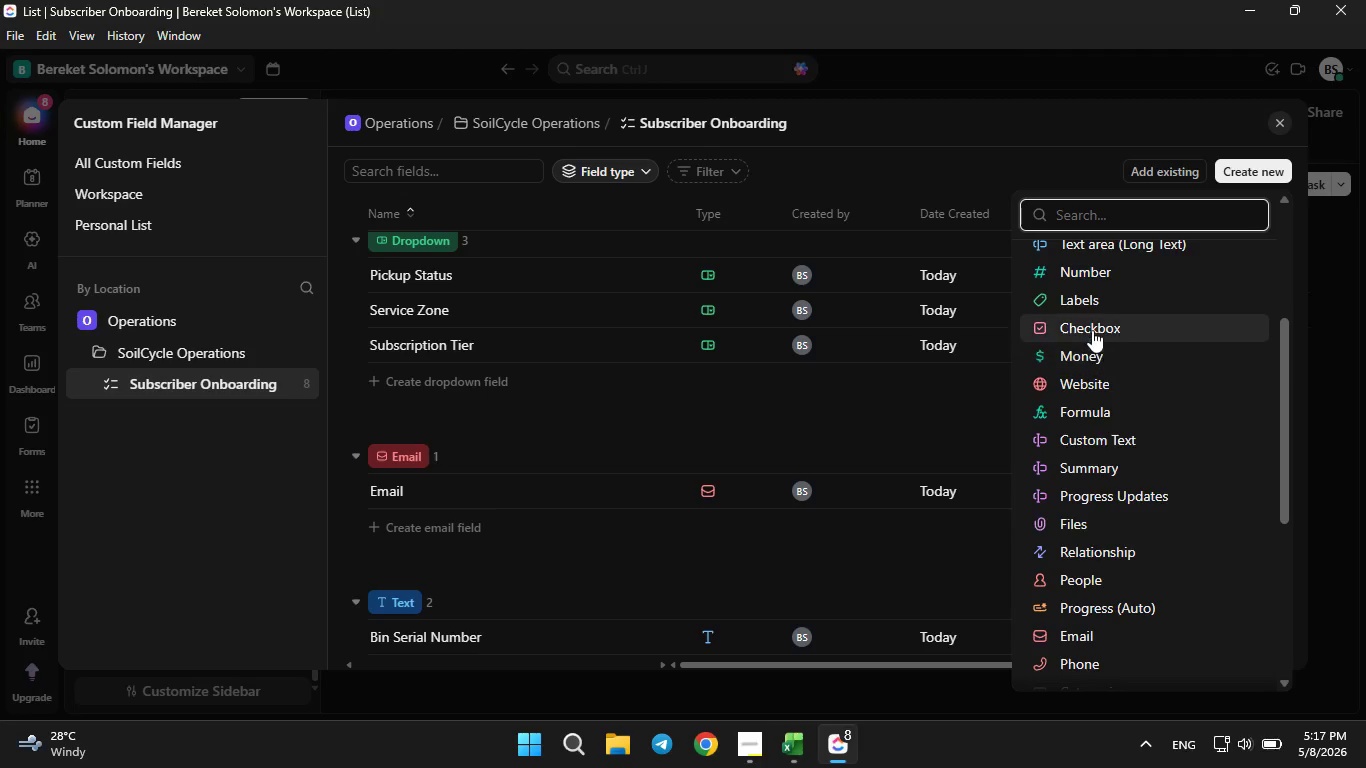 
wait(5.18)
 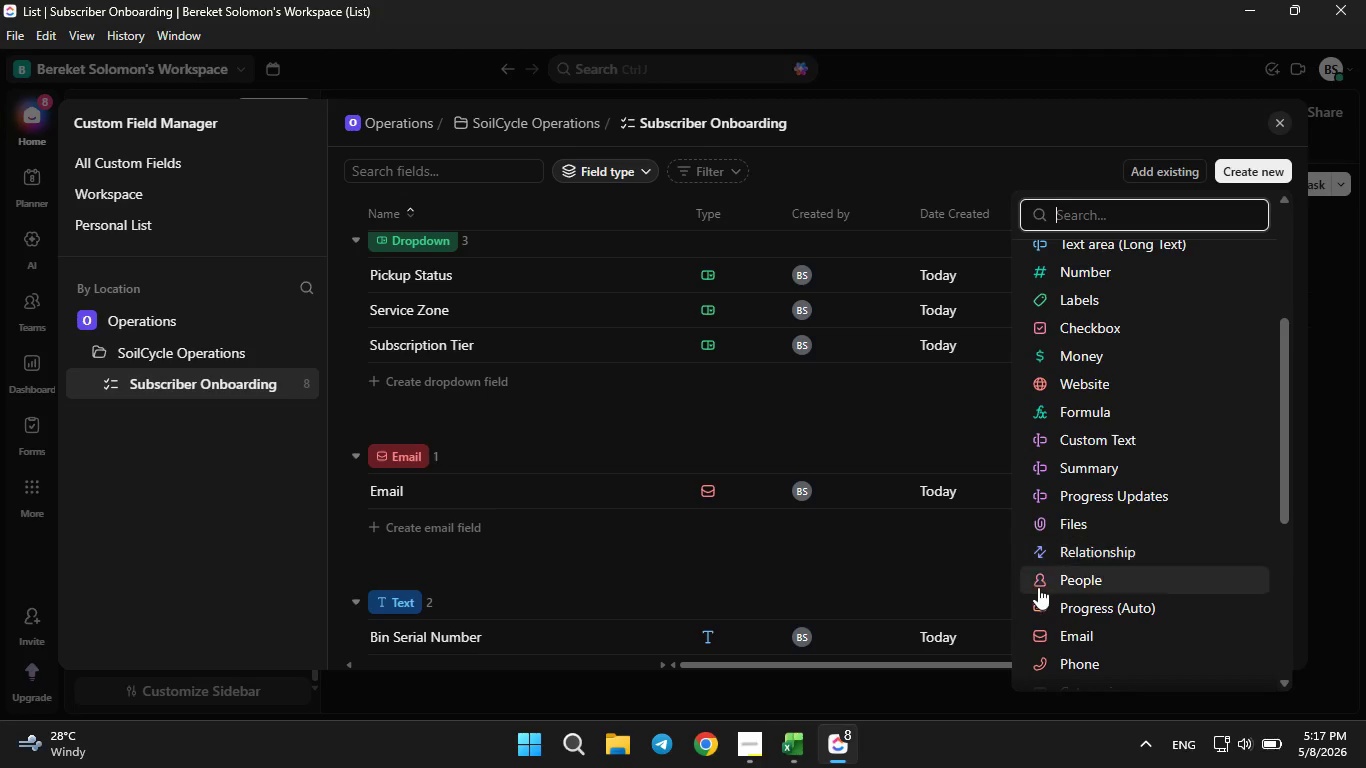 
scroll: coordinate [1101, 614], scroll_direction: down, amount: 2.0
 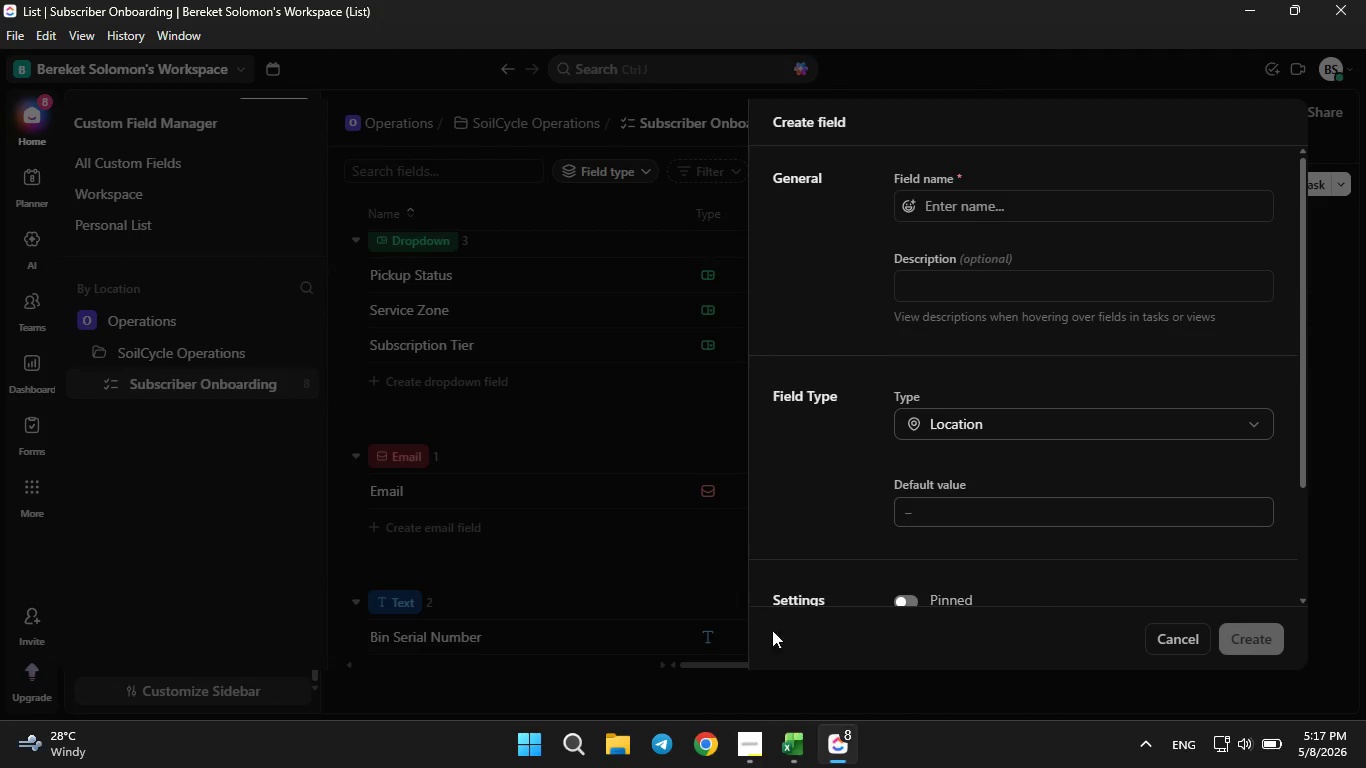 
left_click([783, 744])
 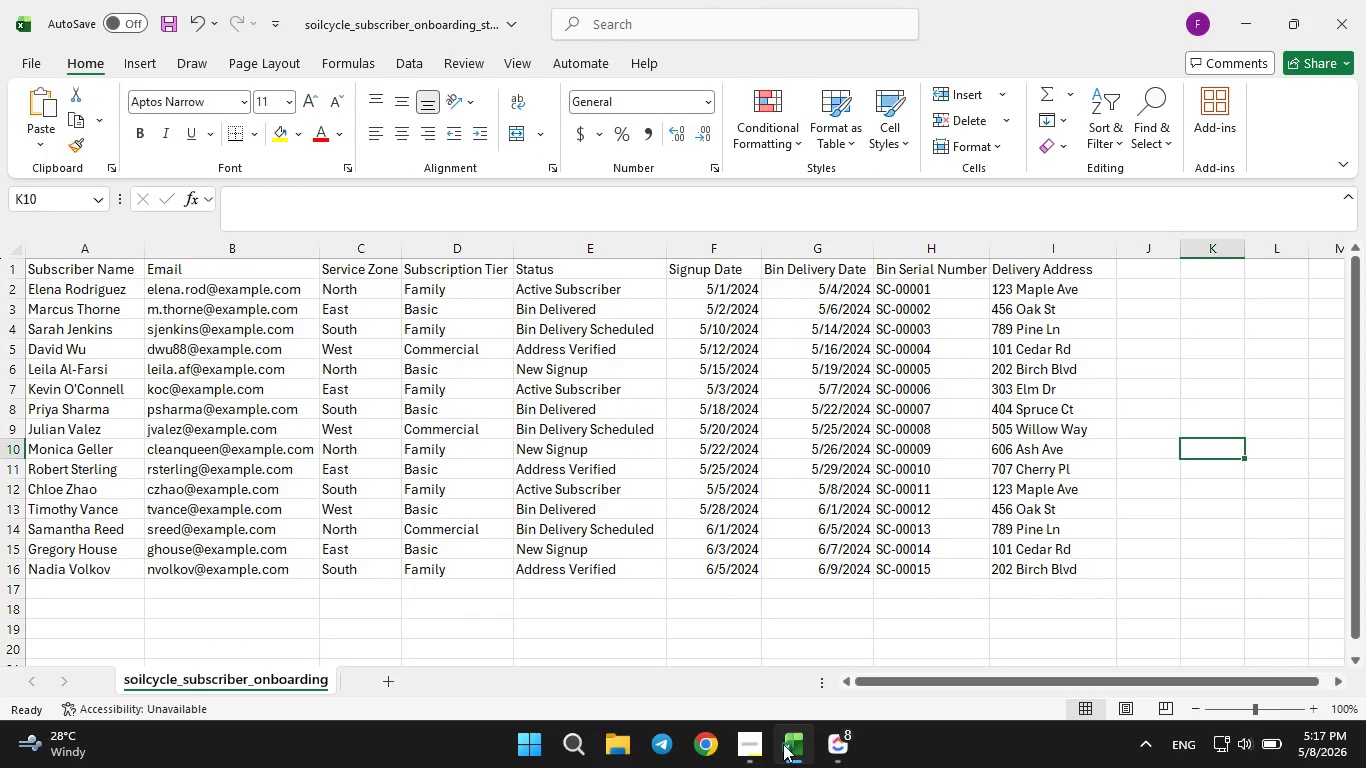 
left_click([785, 744])
 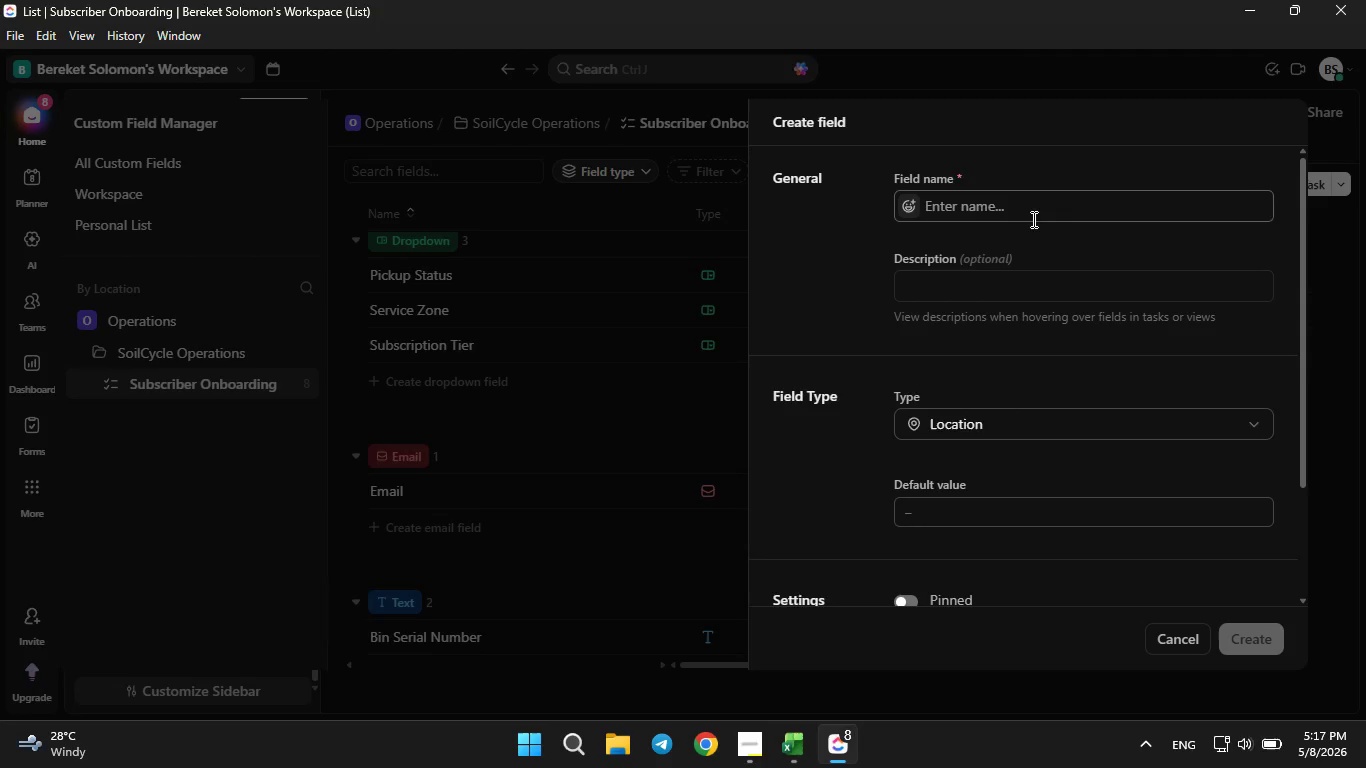 
left_click([1032, 215])
 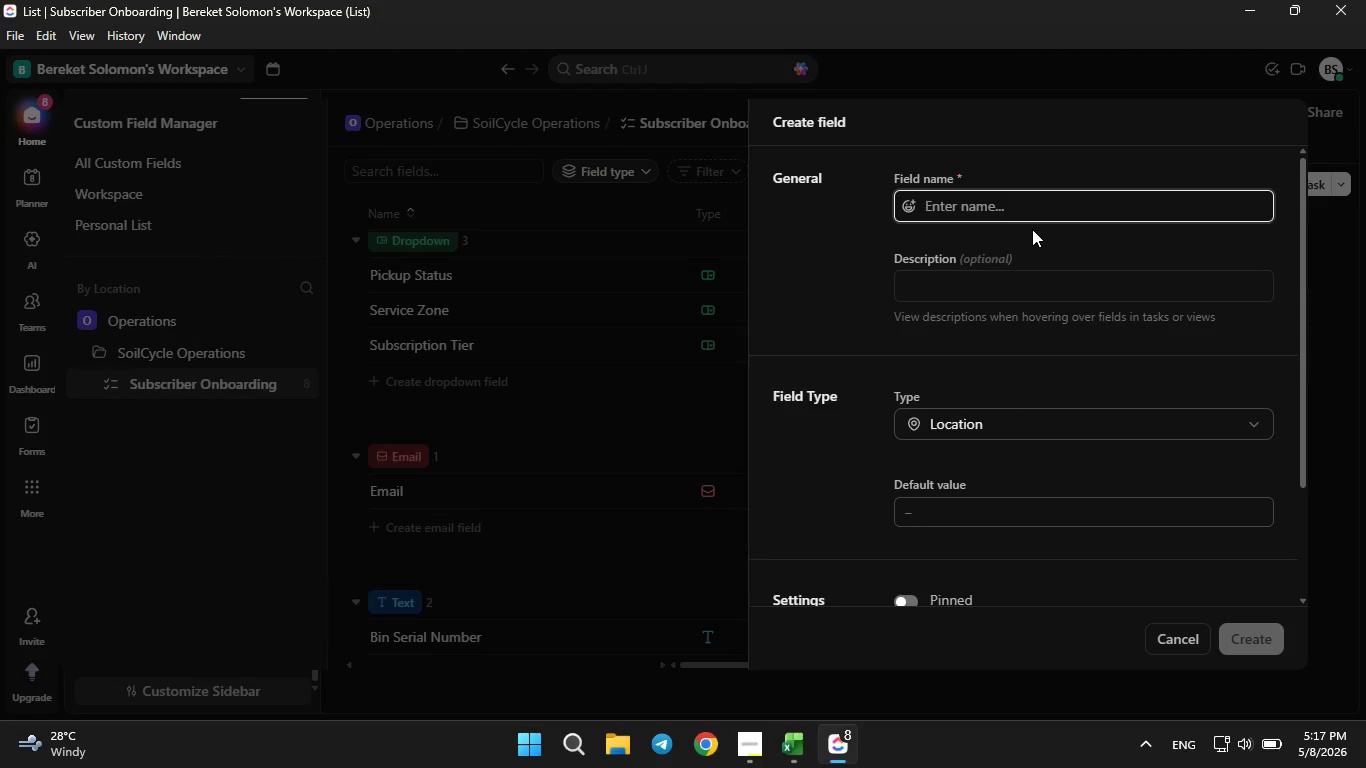 
type(Delivery Address)
 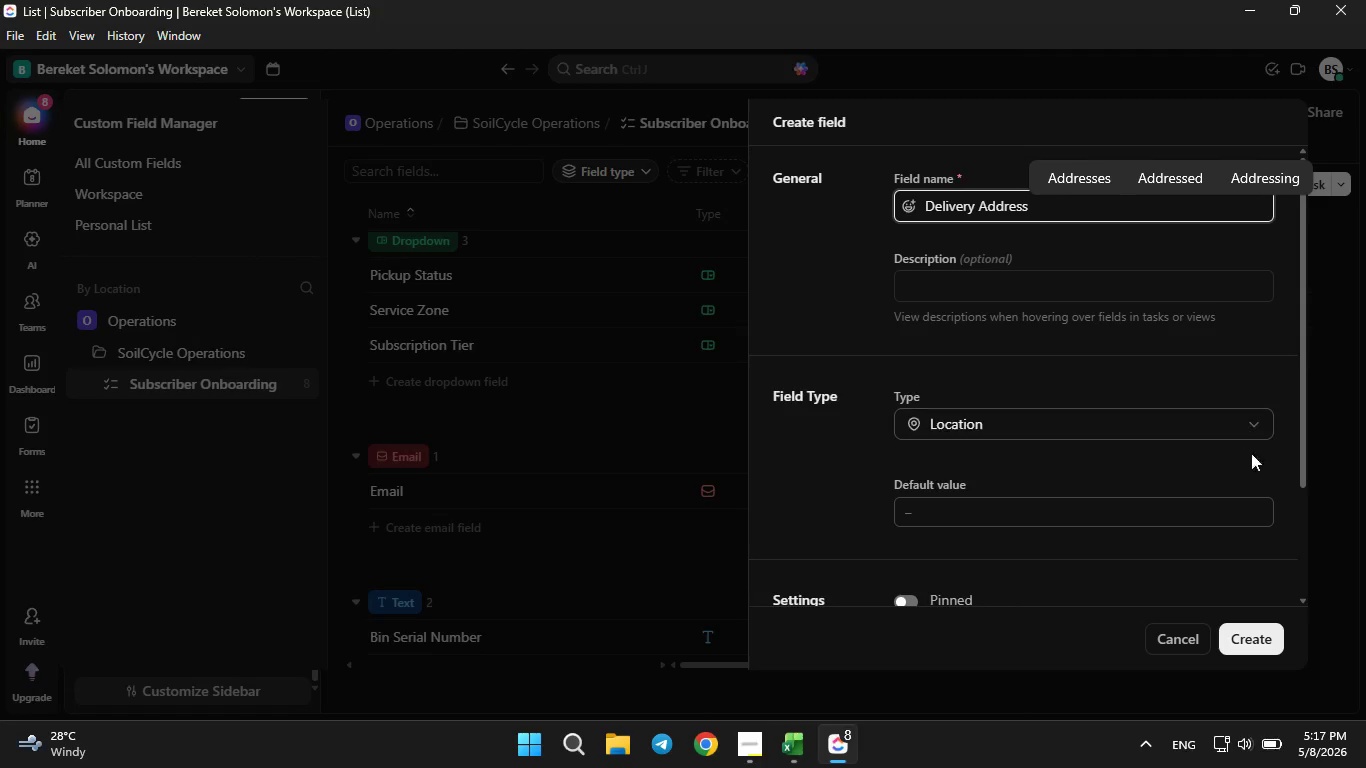 
wait(5.28)
 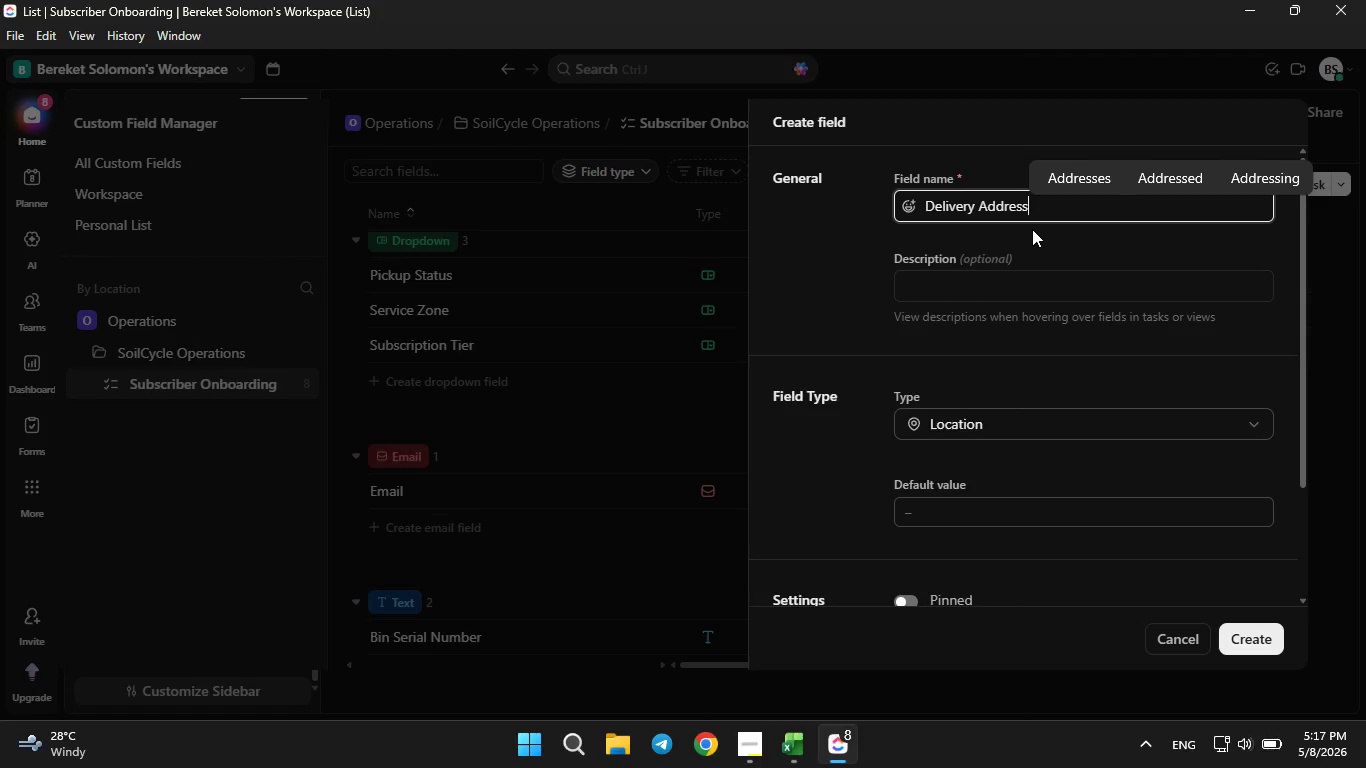 
left_click([1251, 637])
 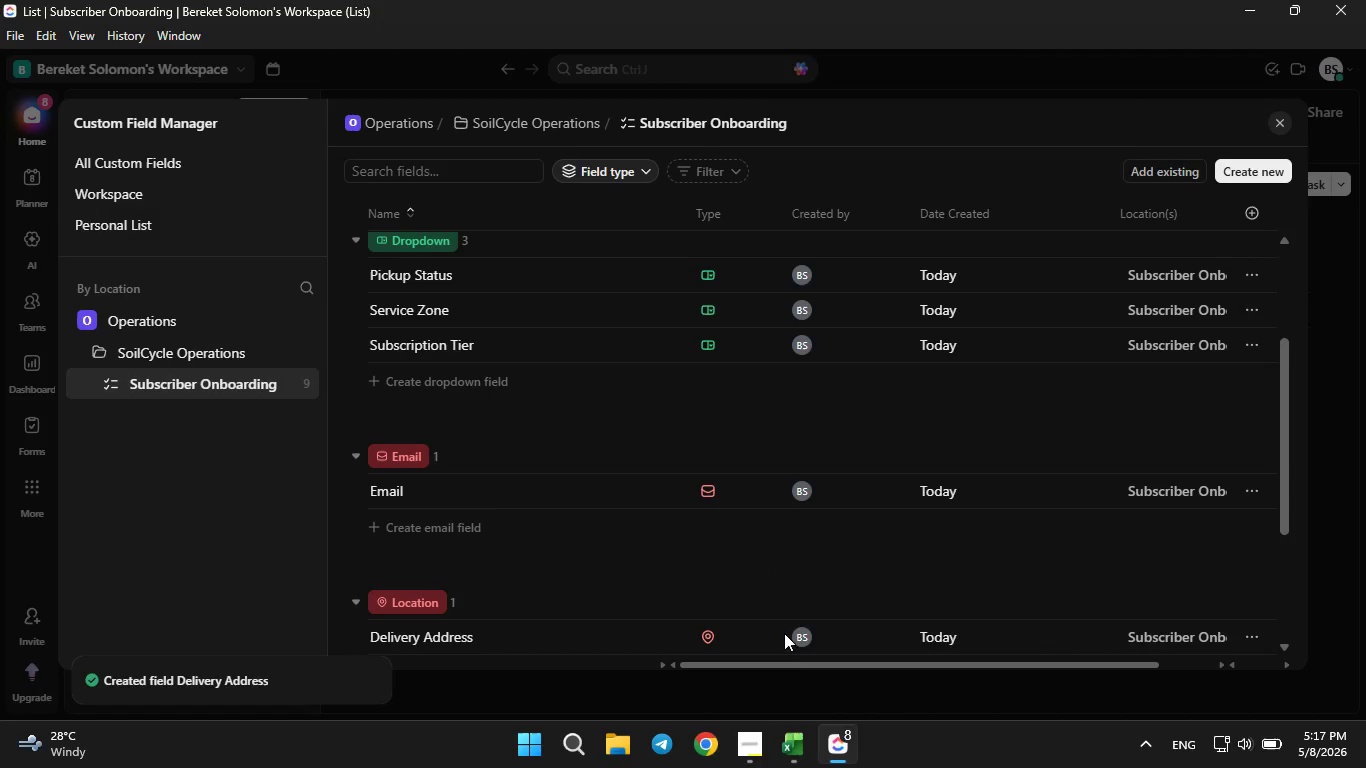 
left_click([799, 760])
 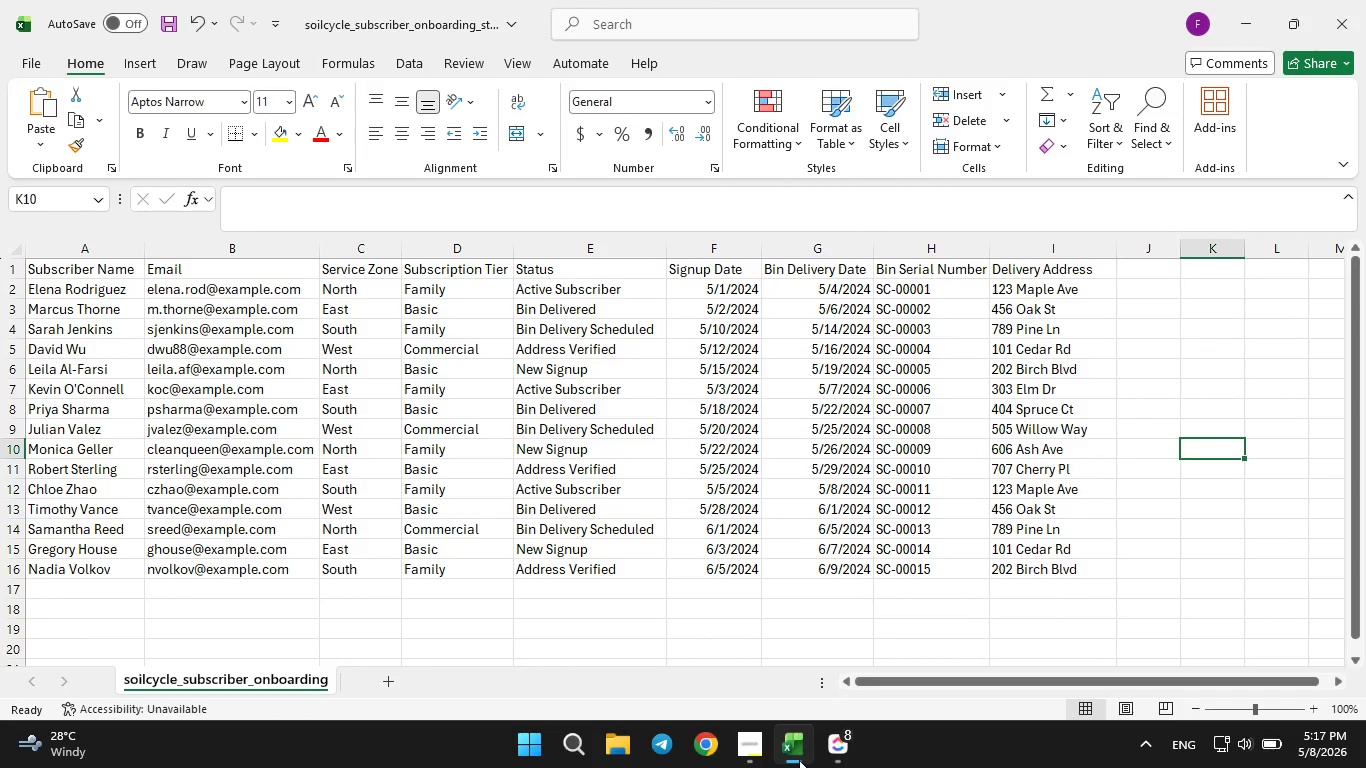 
left_click([799, 760])
 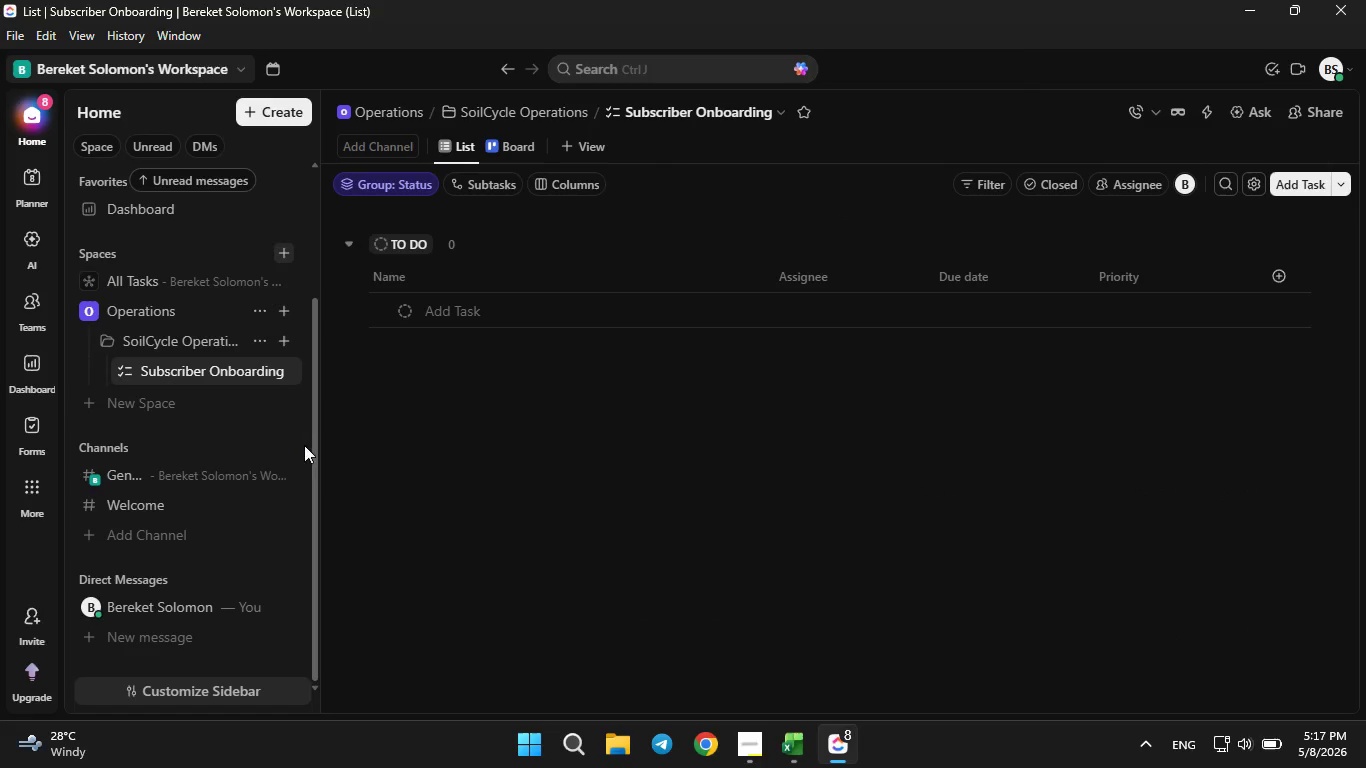 
left_click([266, 369])
 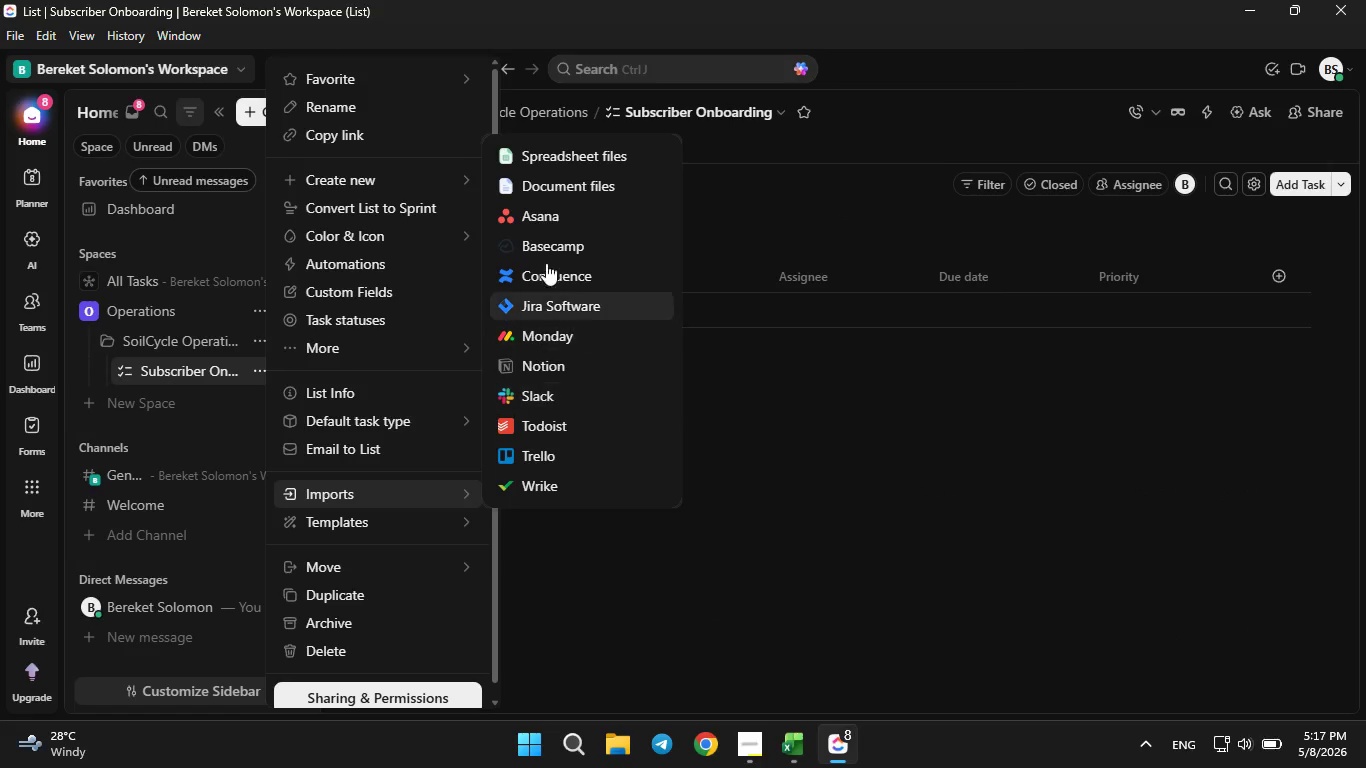 
left_click([554, 166])
 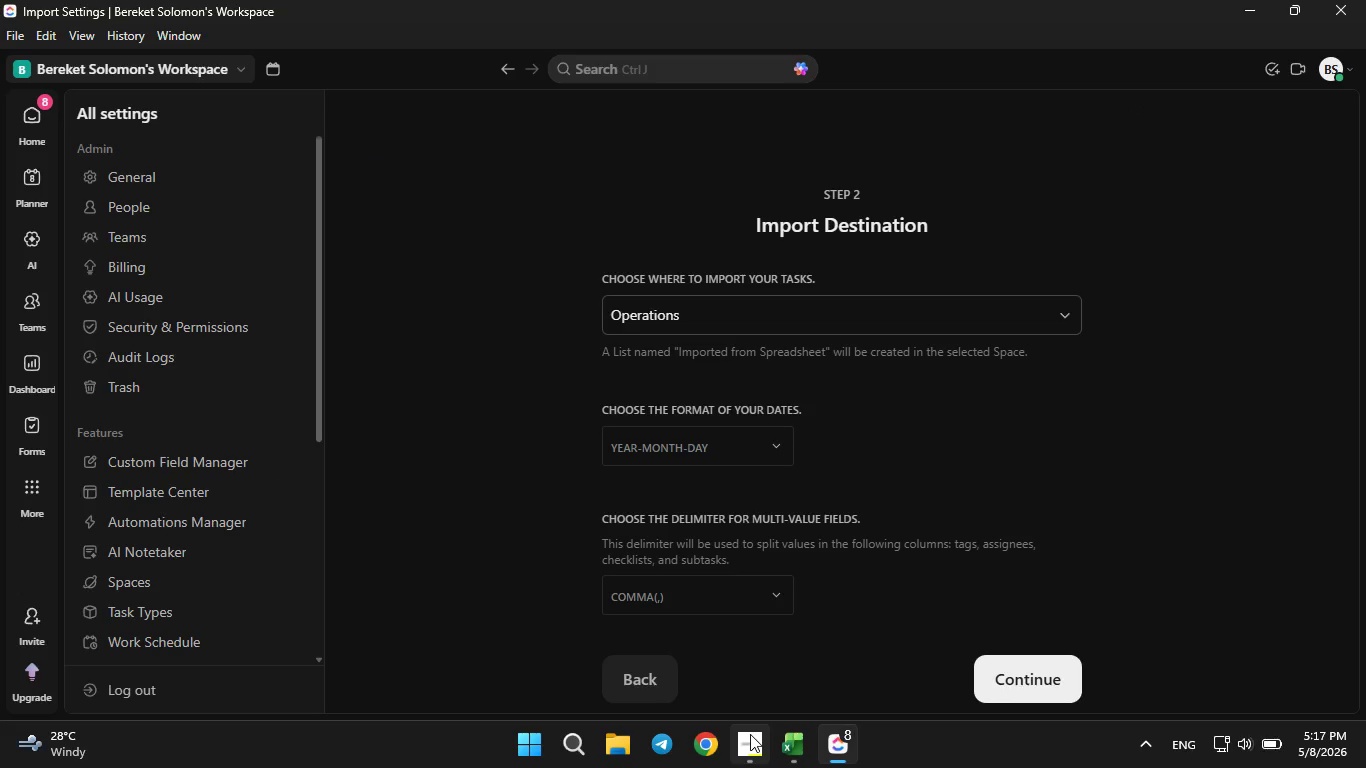 
left_click([693, 438])
 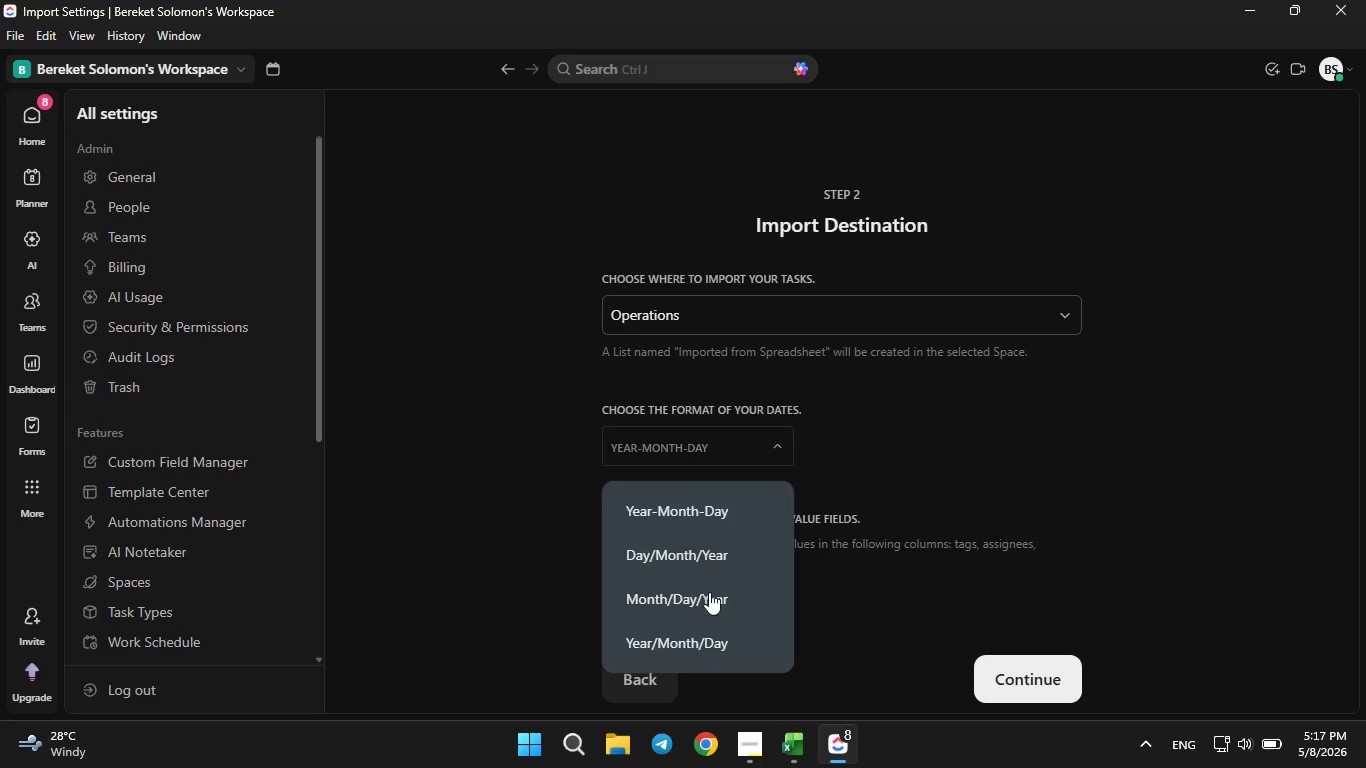 
left_click([709, 606])
 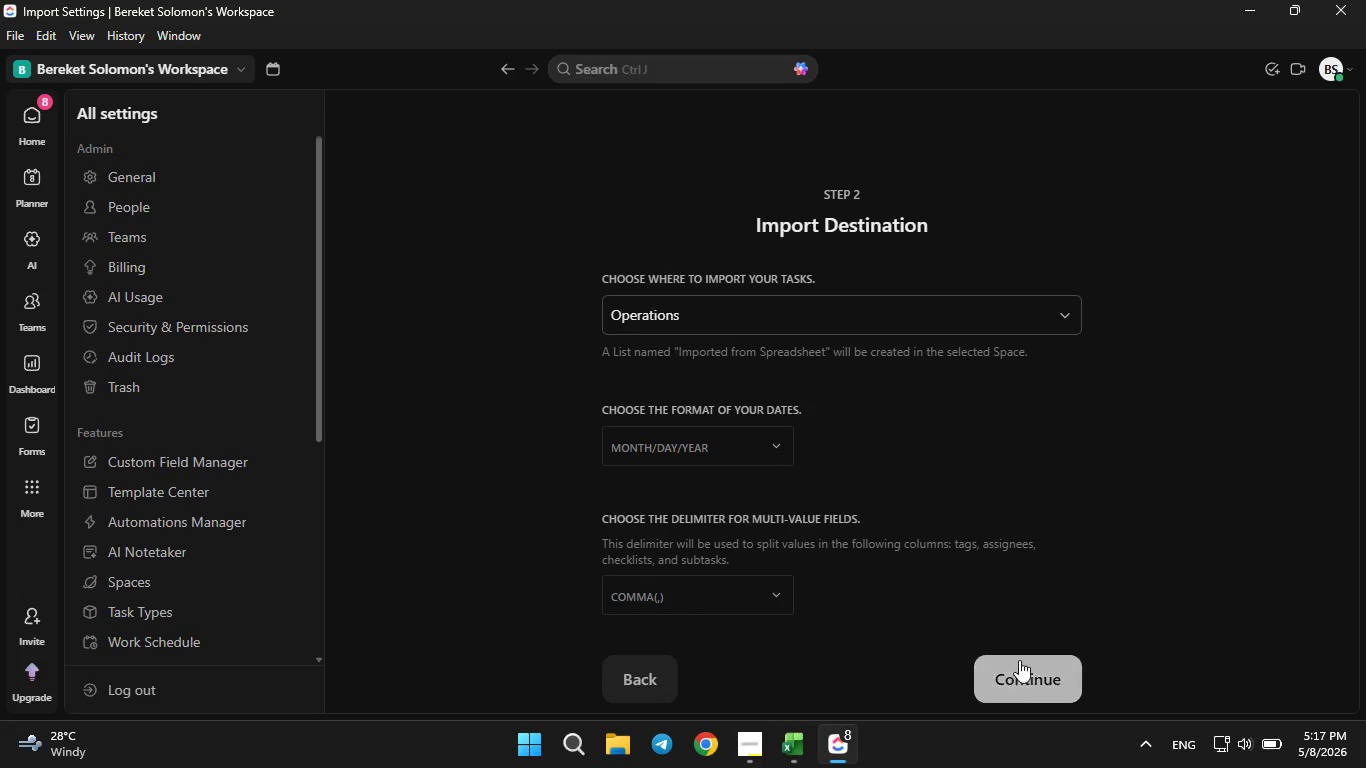 
left_click([1025, 675])
 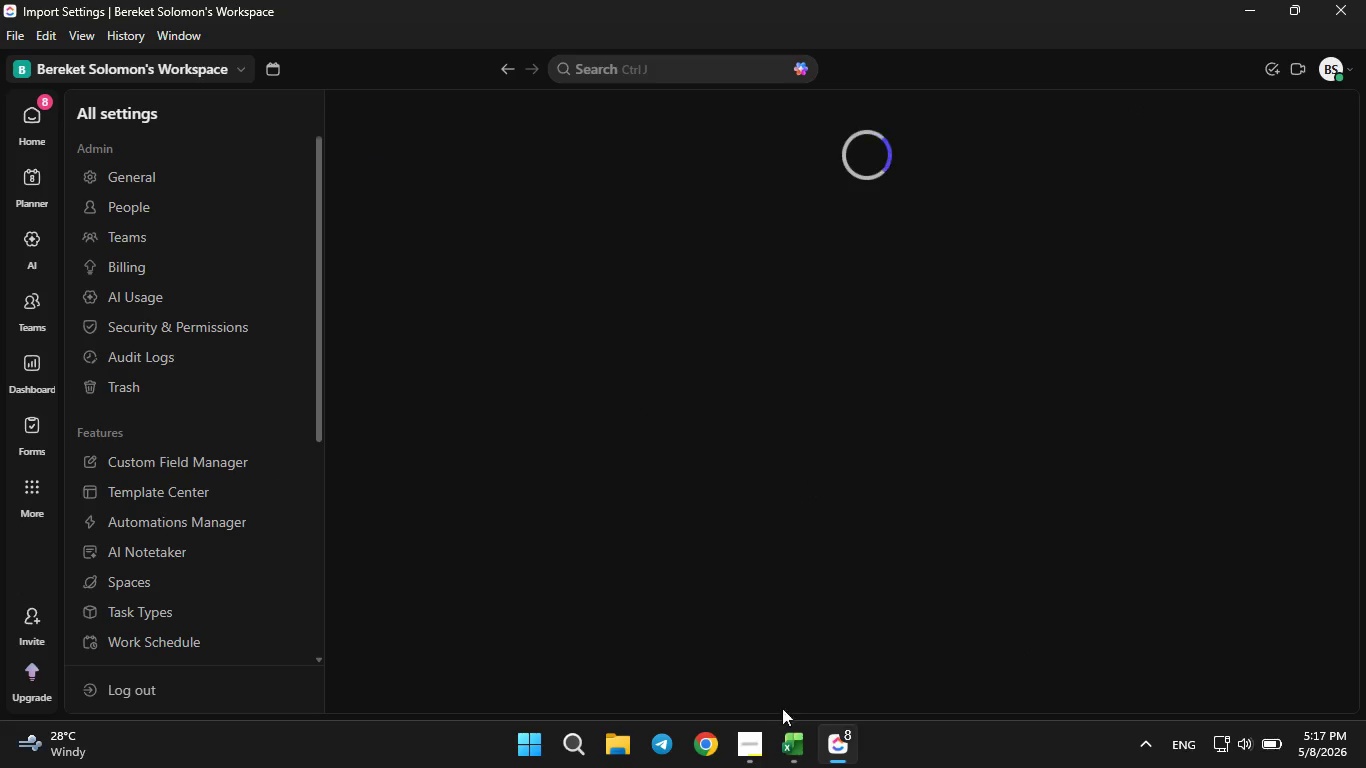 
left_click([772, 746])
 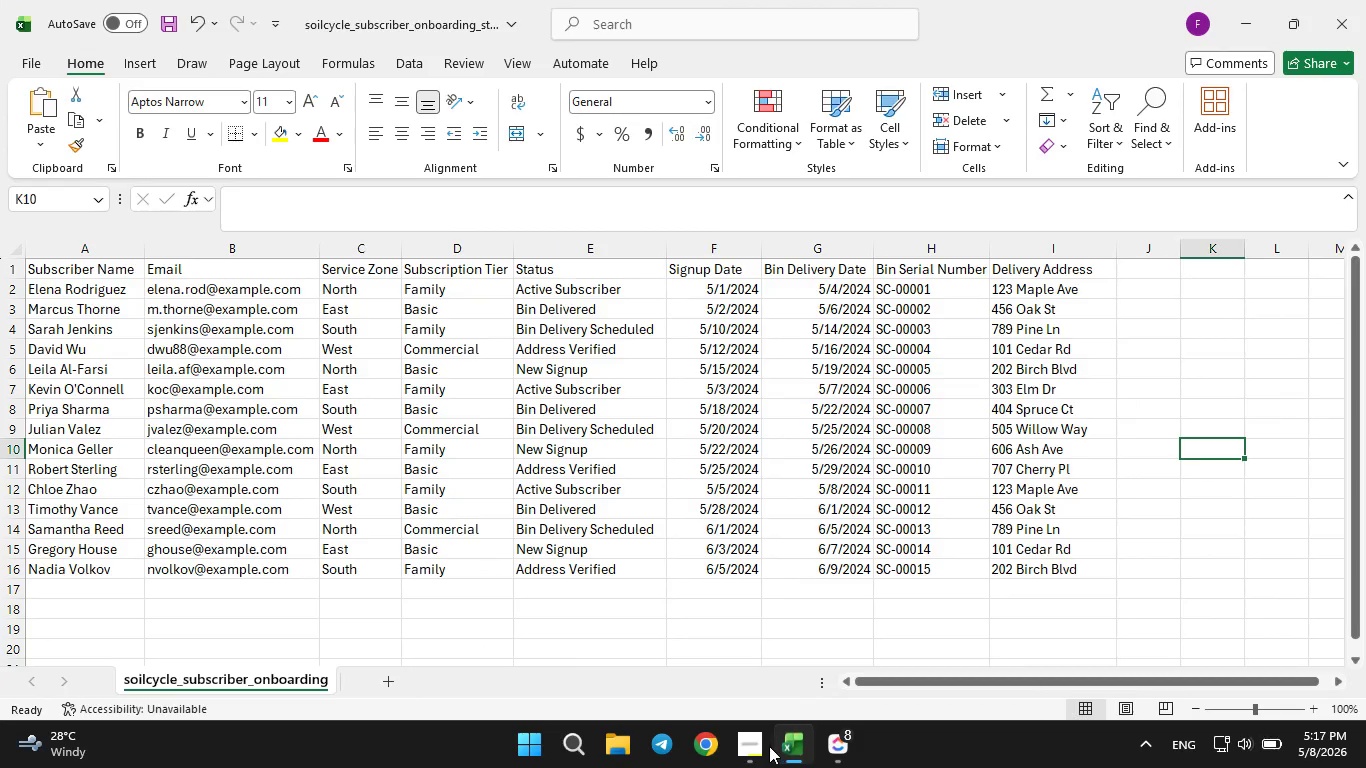 
left_click([769, 746])